 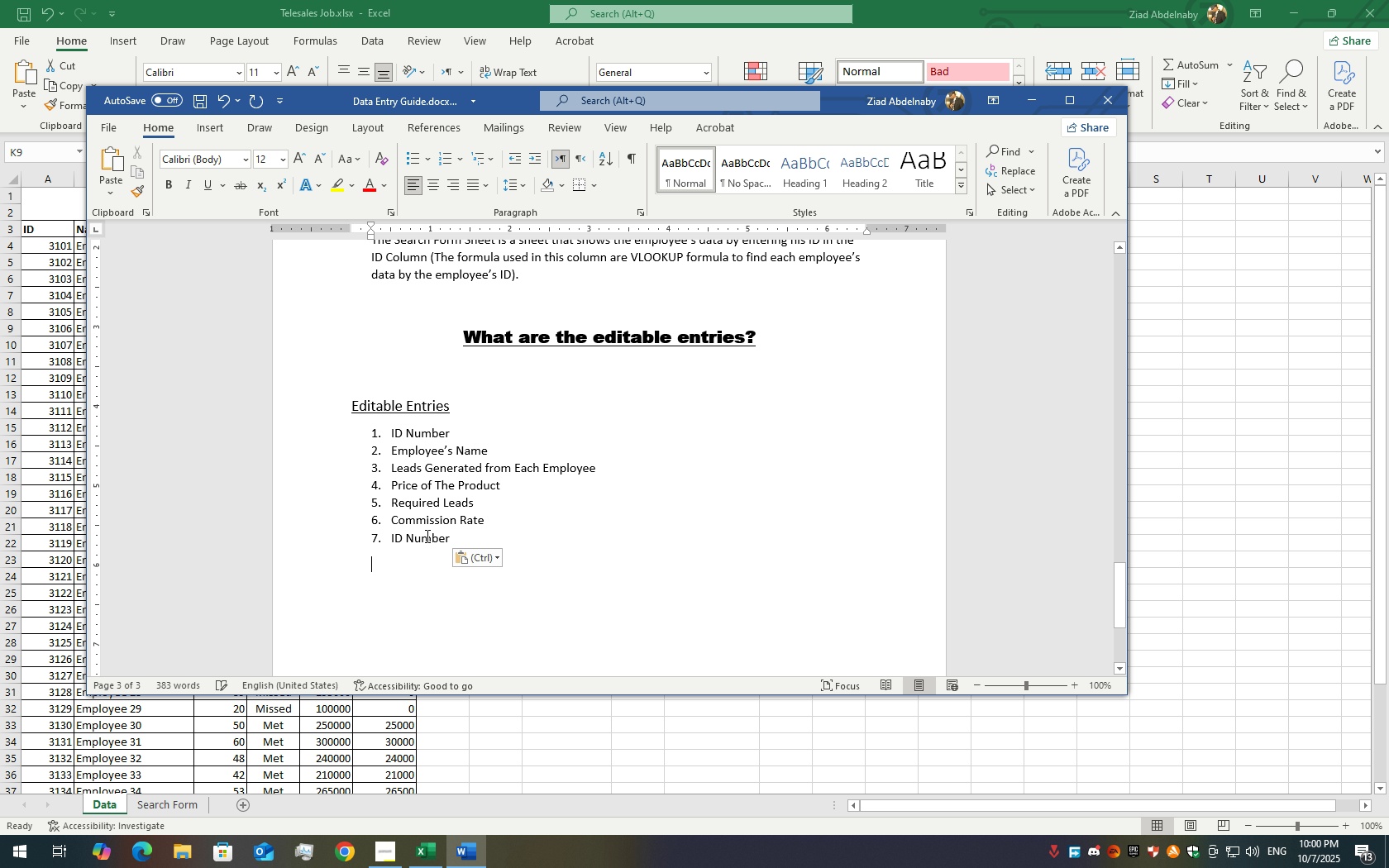 
left_click([379, 536])
 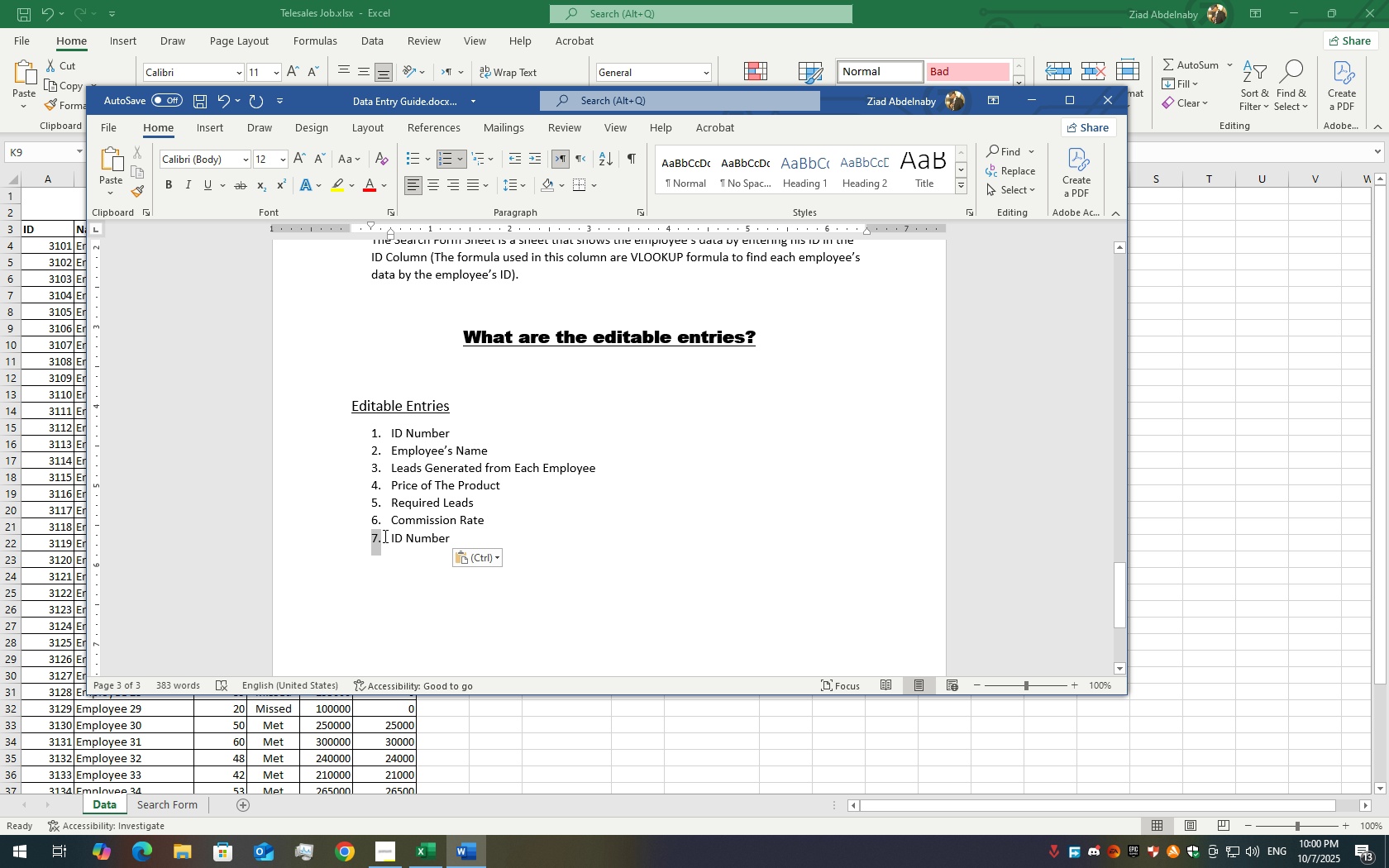 
left_click([384, 536])
 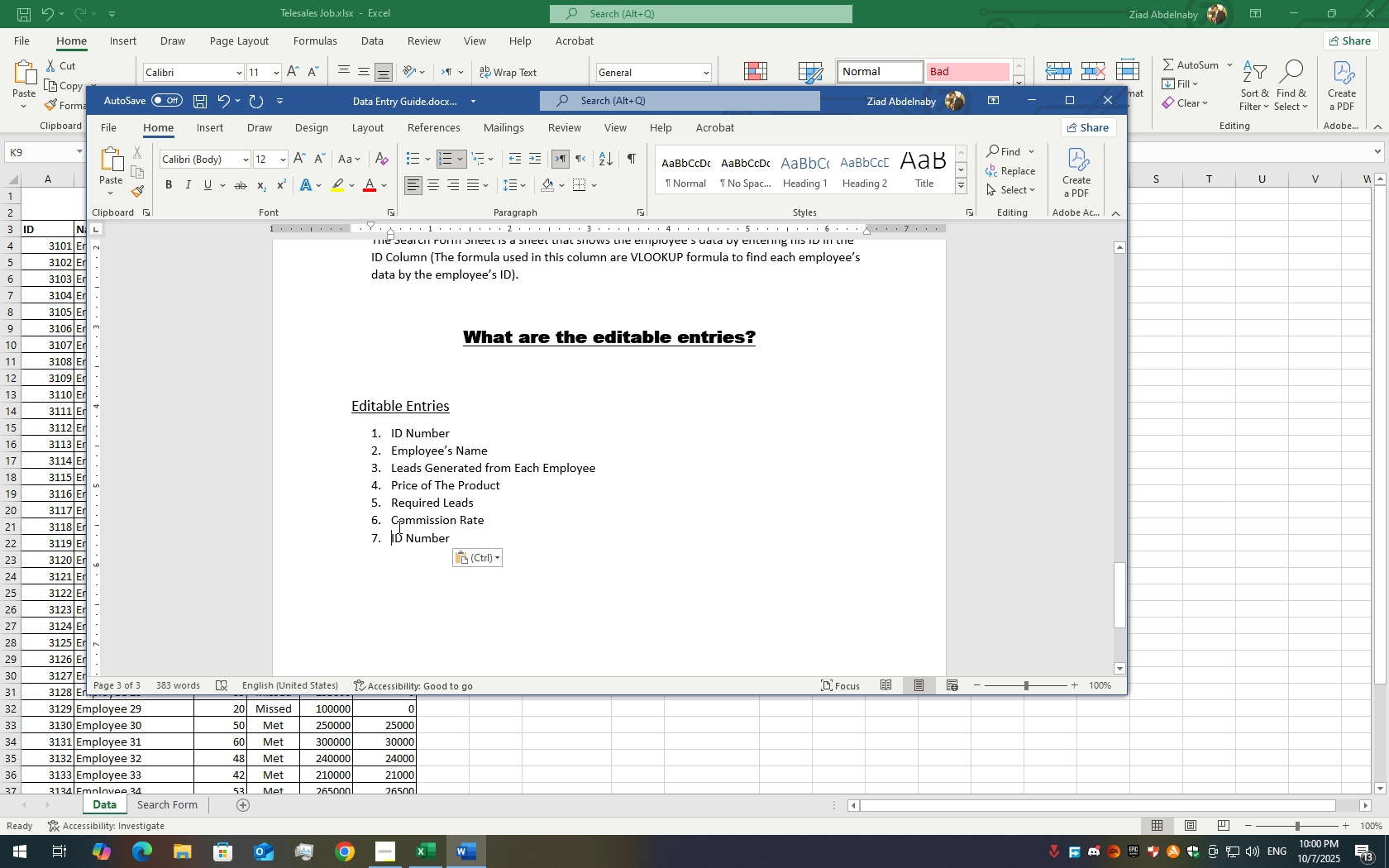 
key(Backspace)
 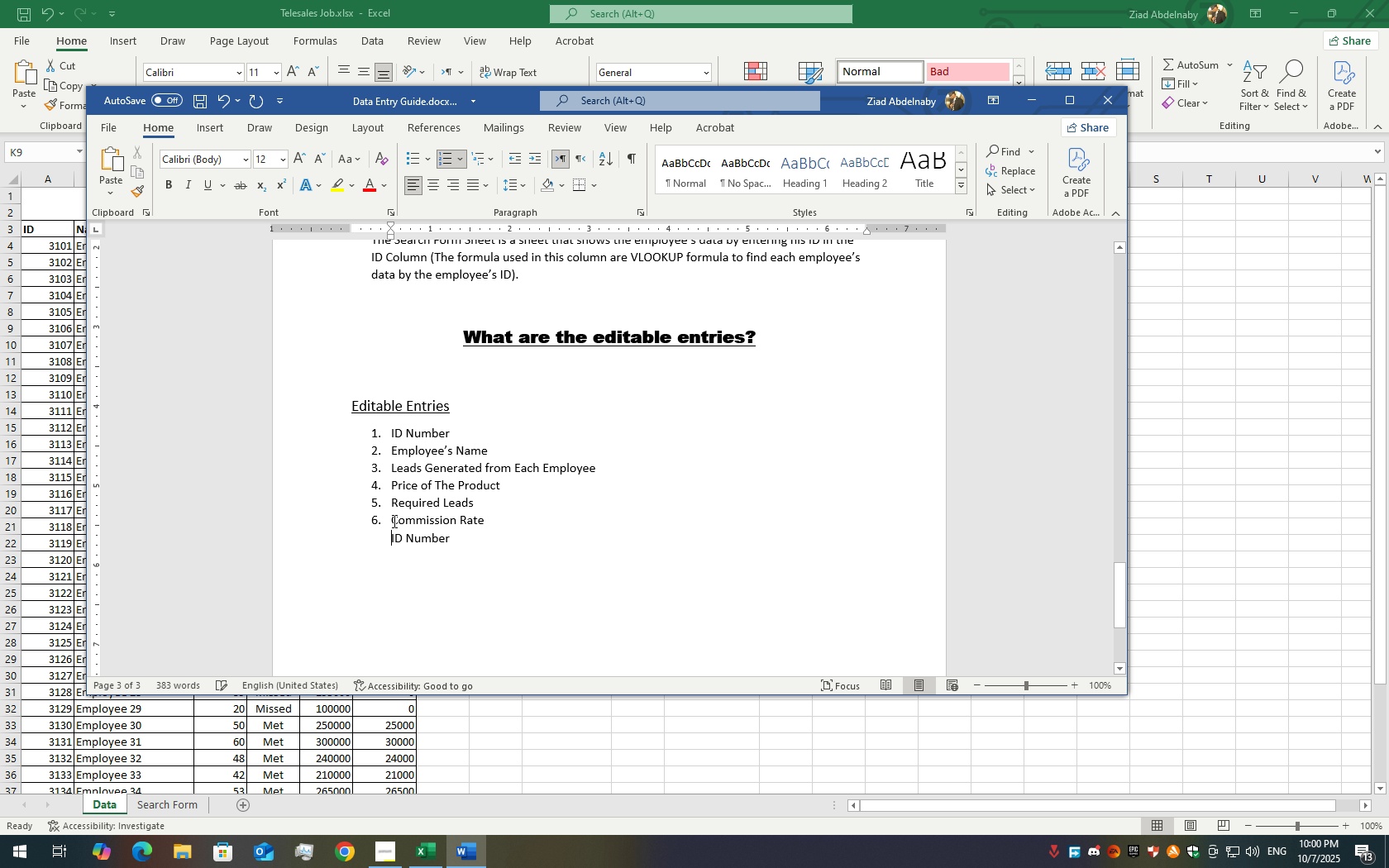 
key(Backspace)